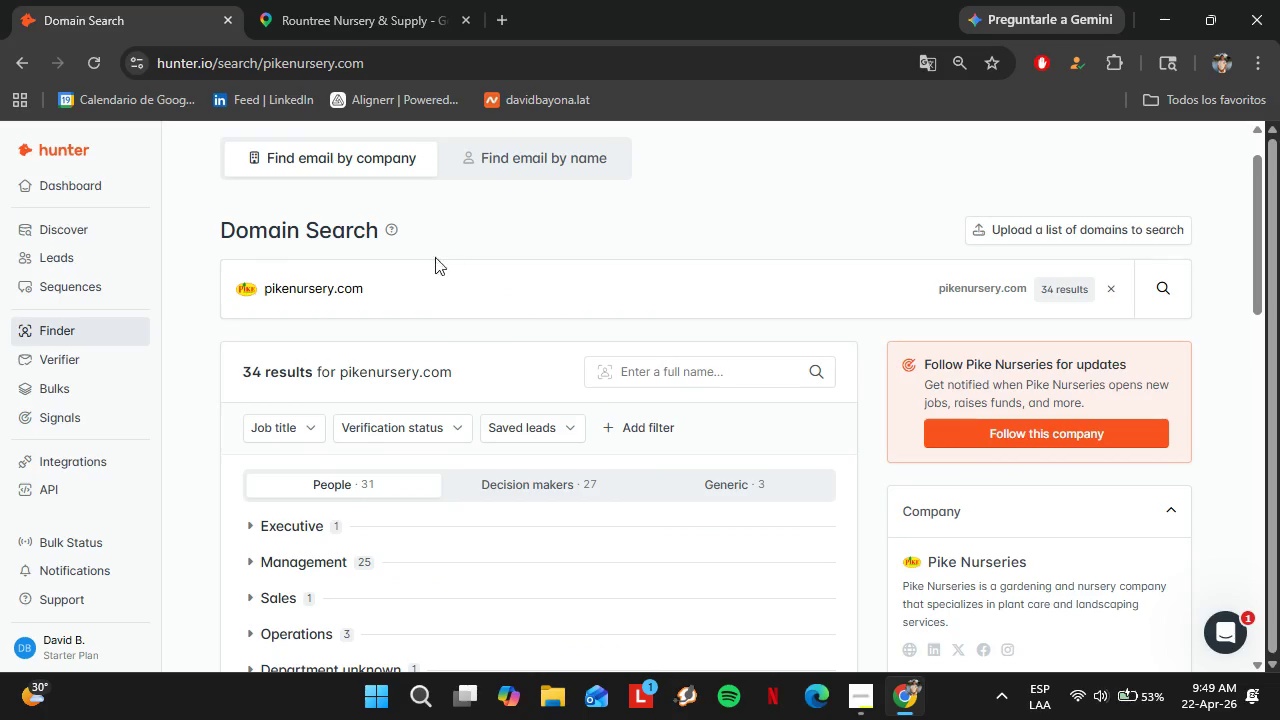 
left_click_drag(start_coordinate=[430, 262], to_coordinate=[253, 271])
 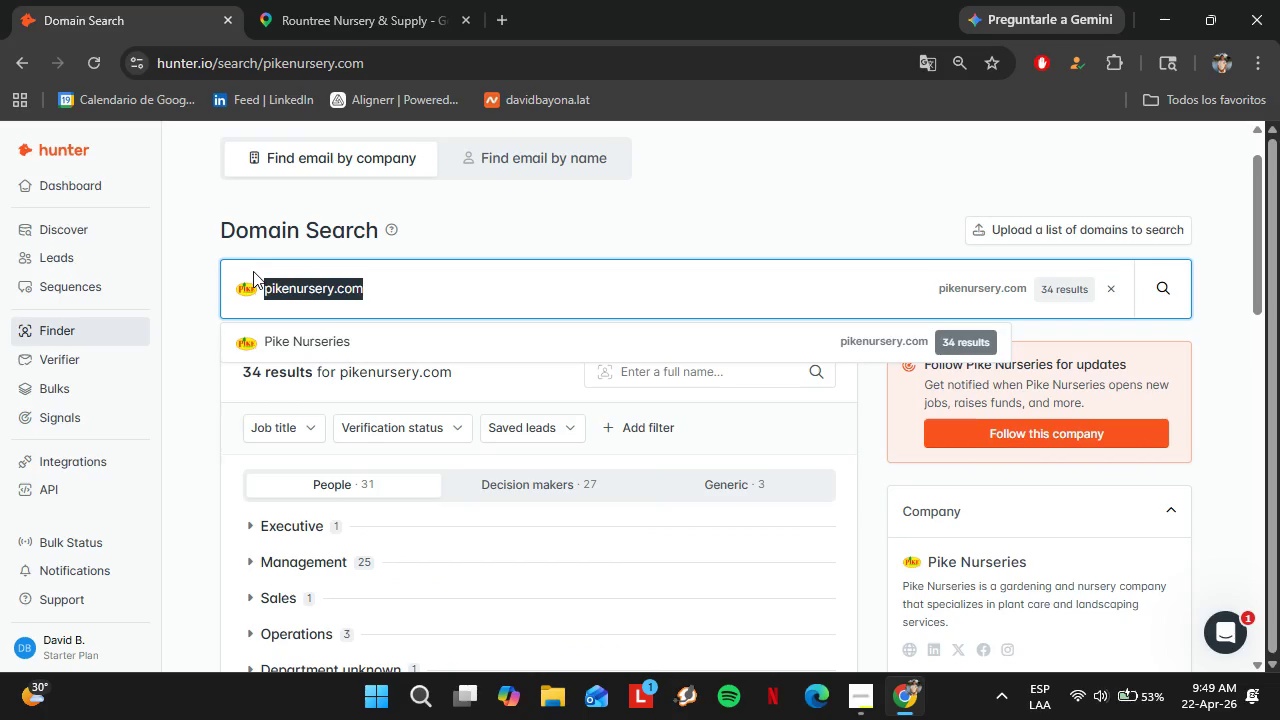 
key(Control+V)
 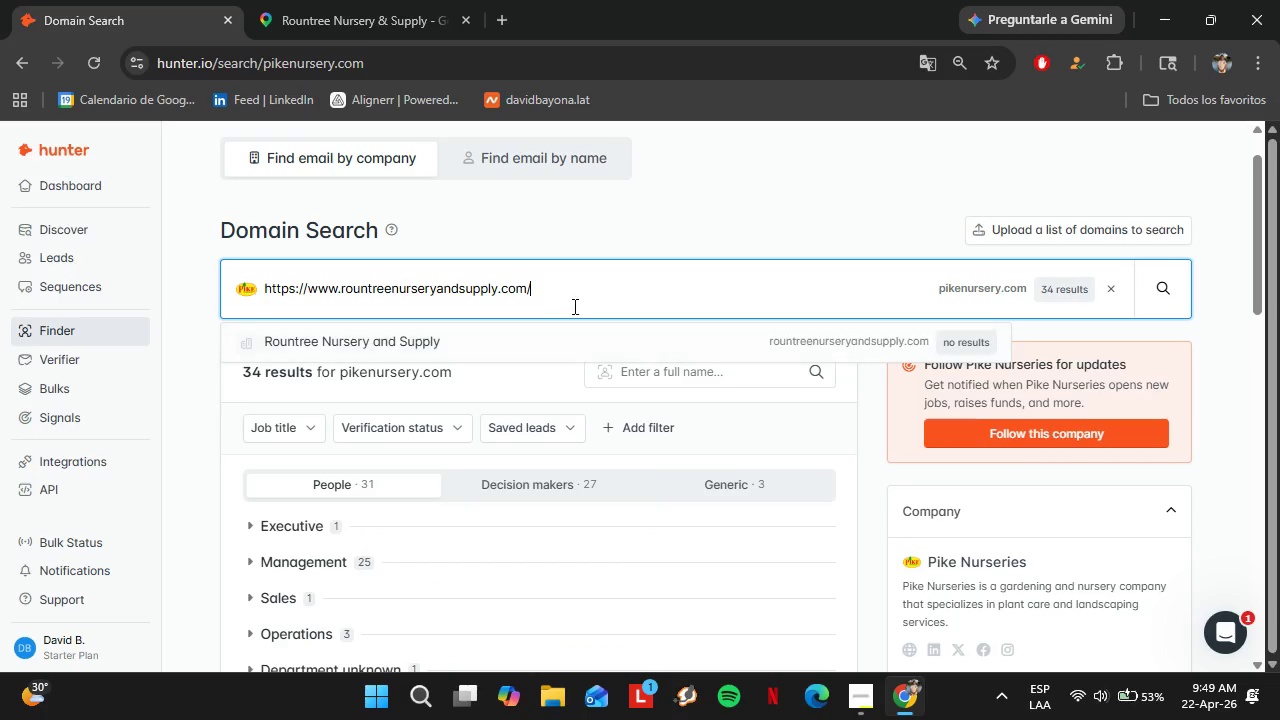 
left_click([355, 0])
 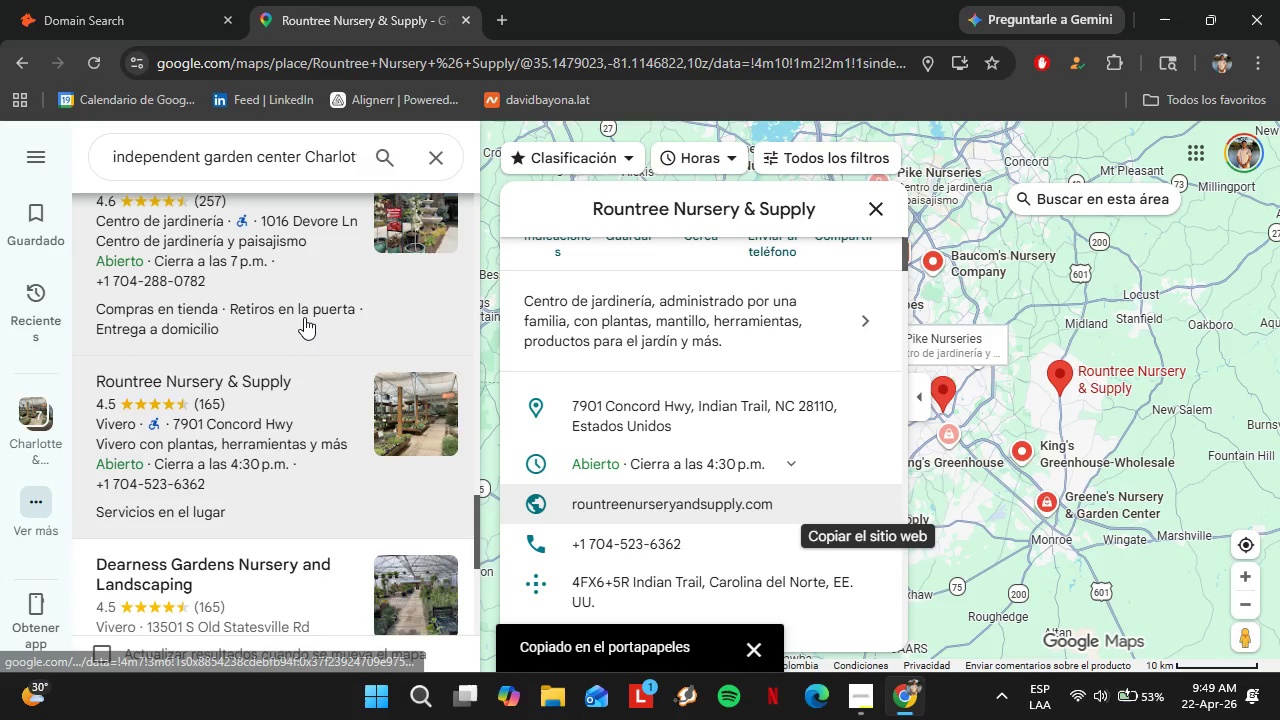 
scroll: coordinate [304, 317], scroll_direction: down, amount: 2.0
 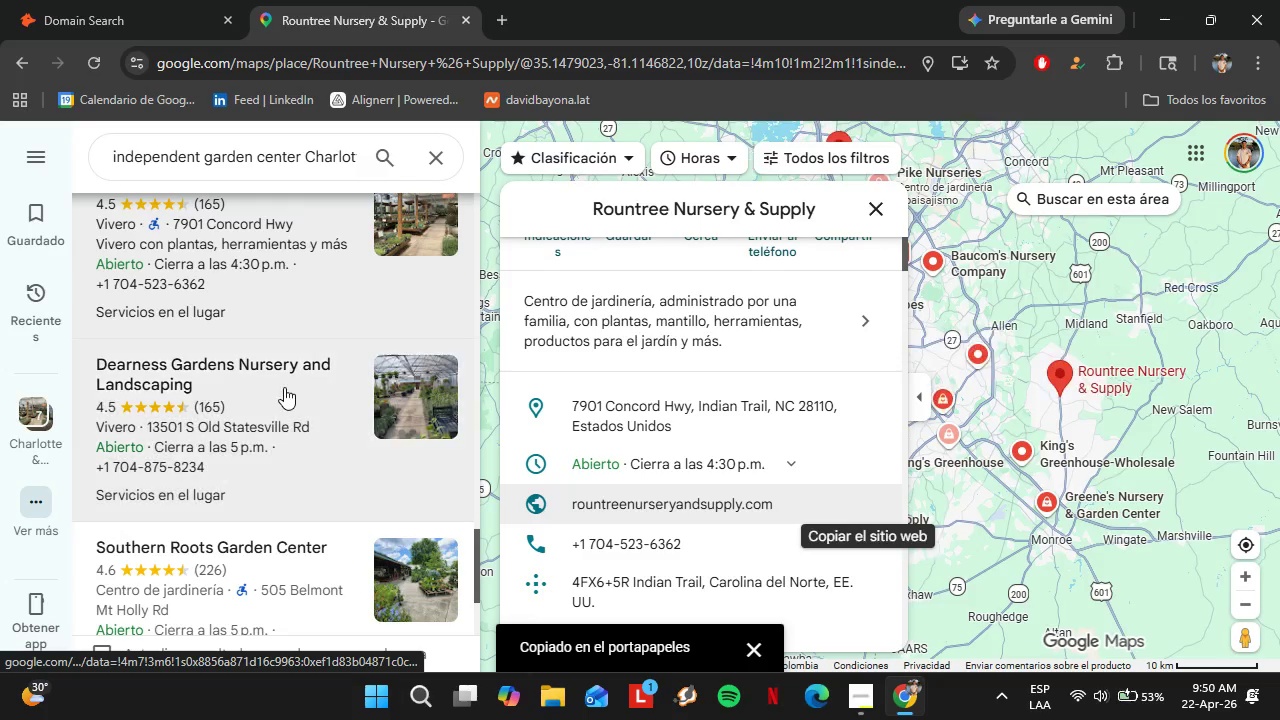 
left_click([284, 387])
 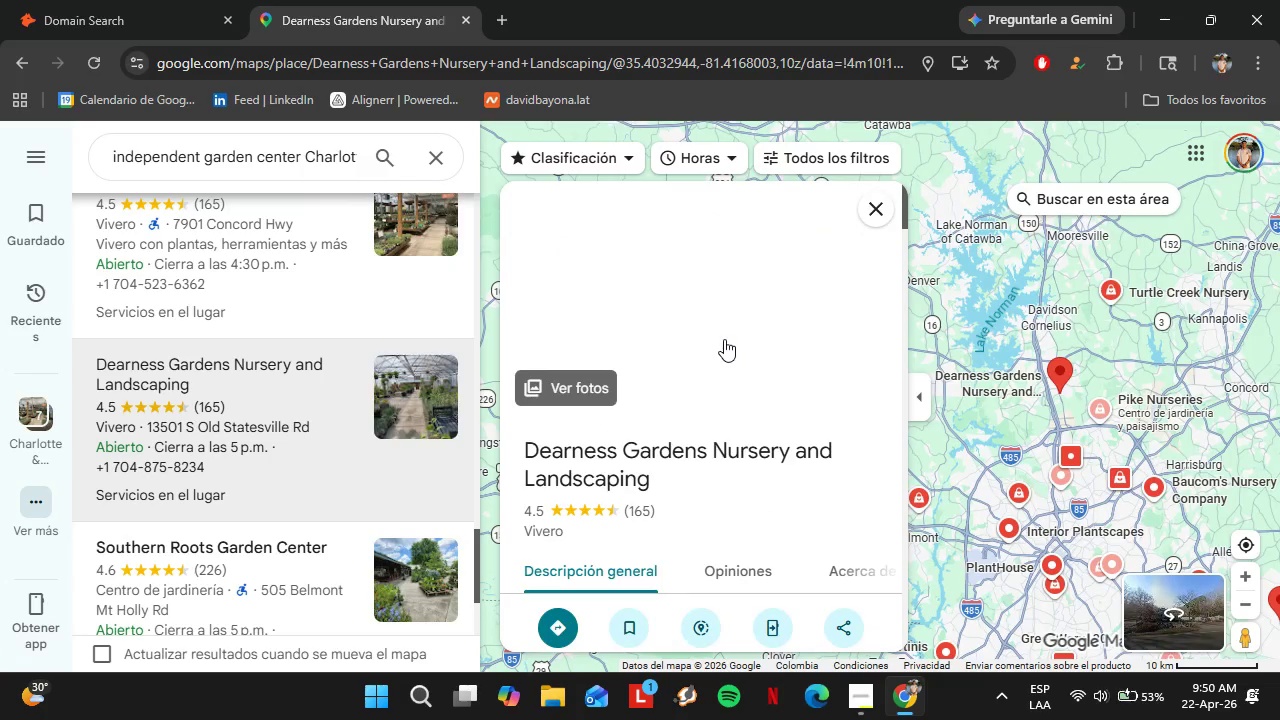 
scroll: coordinate [724, 339], scroll_direction: down, amount: 5.0
 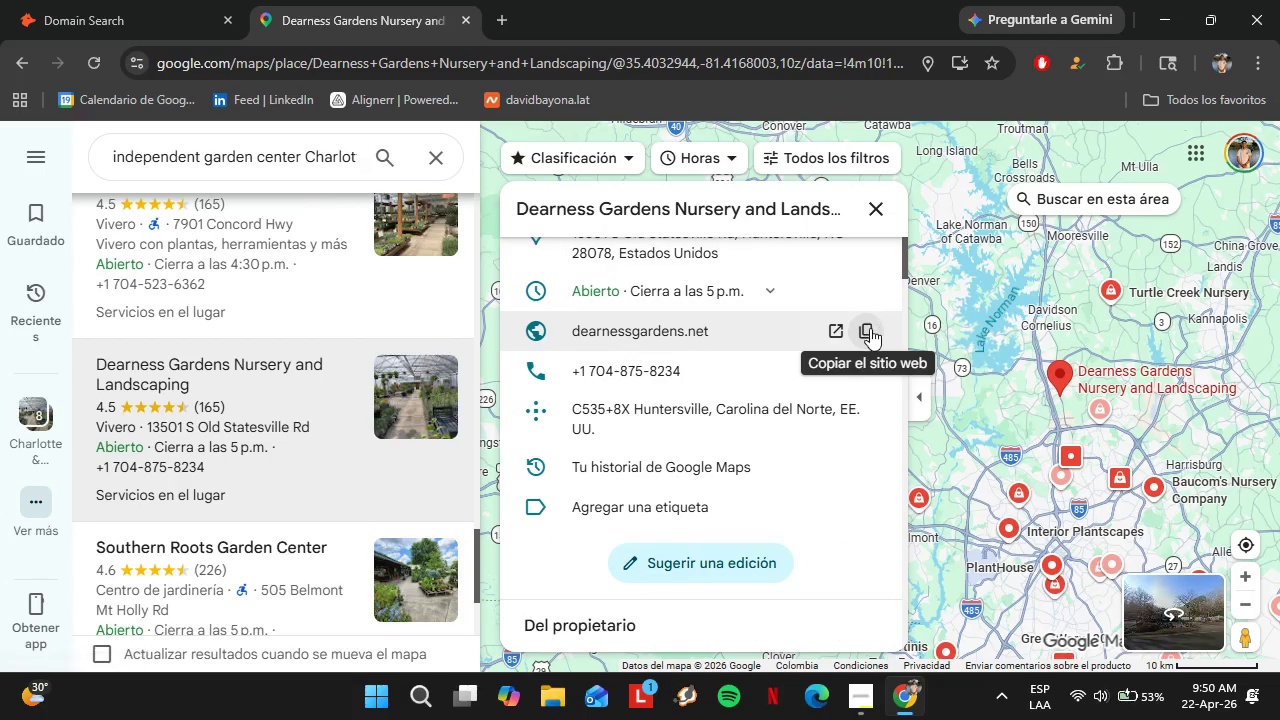 
left_click([869, 329])
 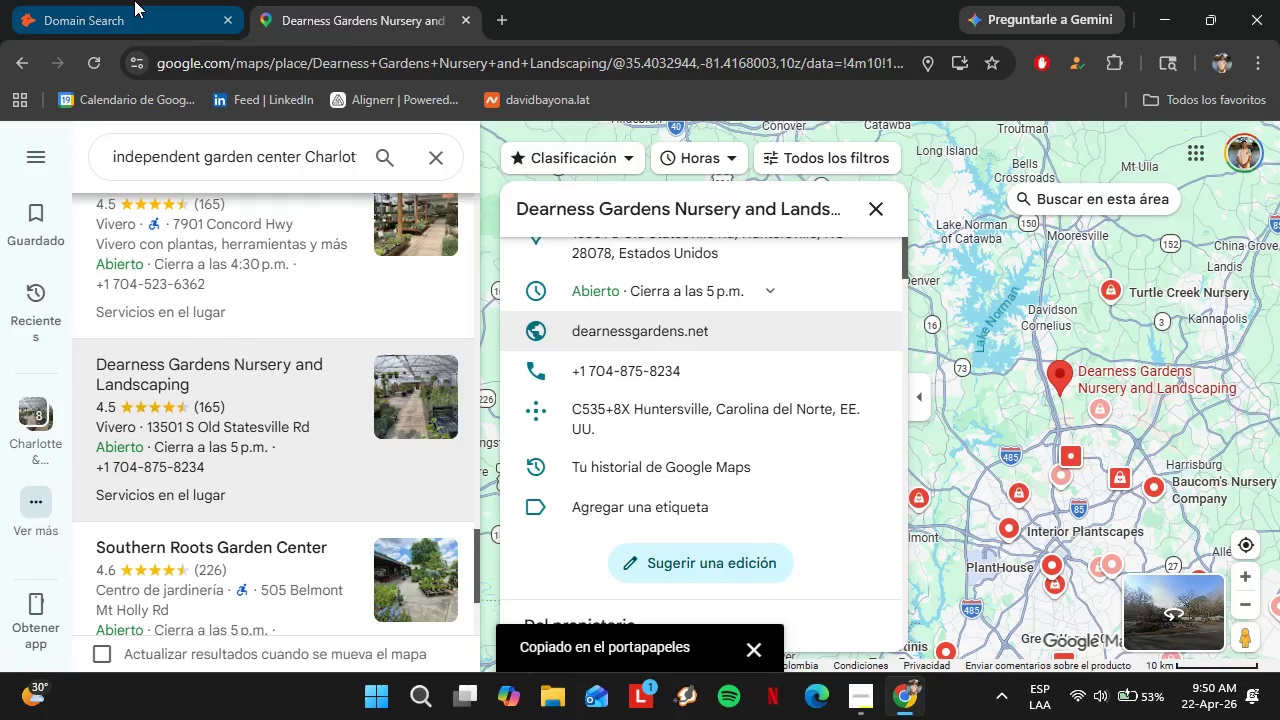 
left_click([131, 0])
 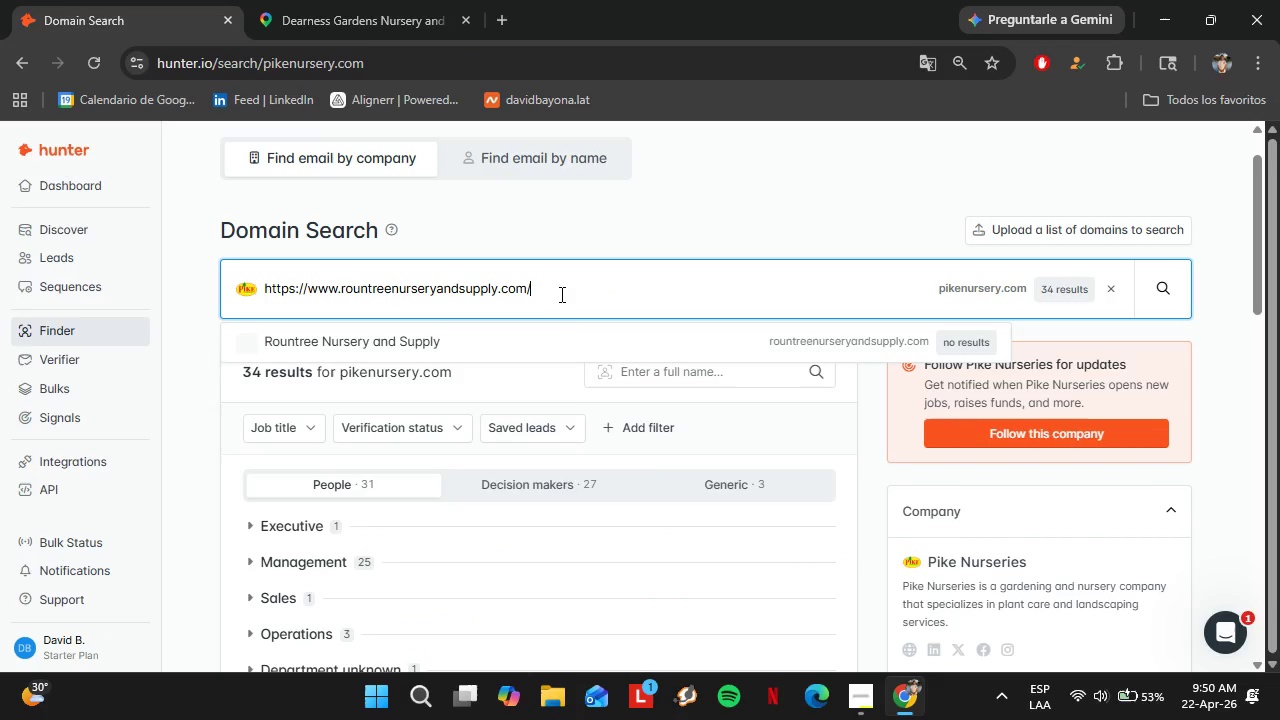 
left_click_drag(start_coordinate=[560, 293], to_coordinate=[238, 295])
 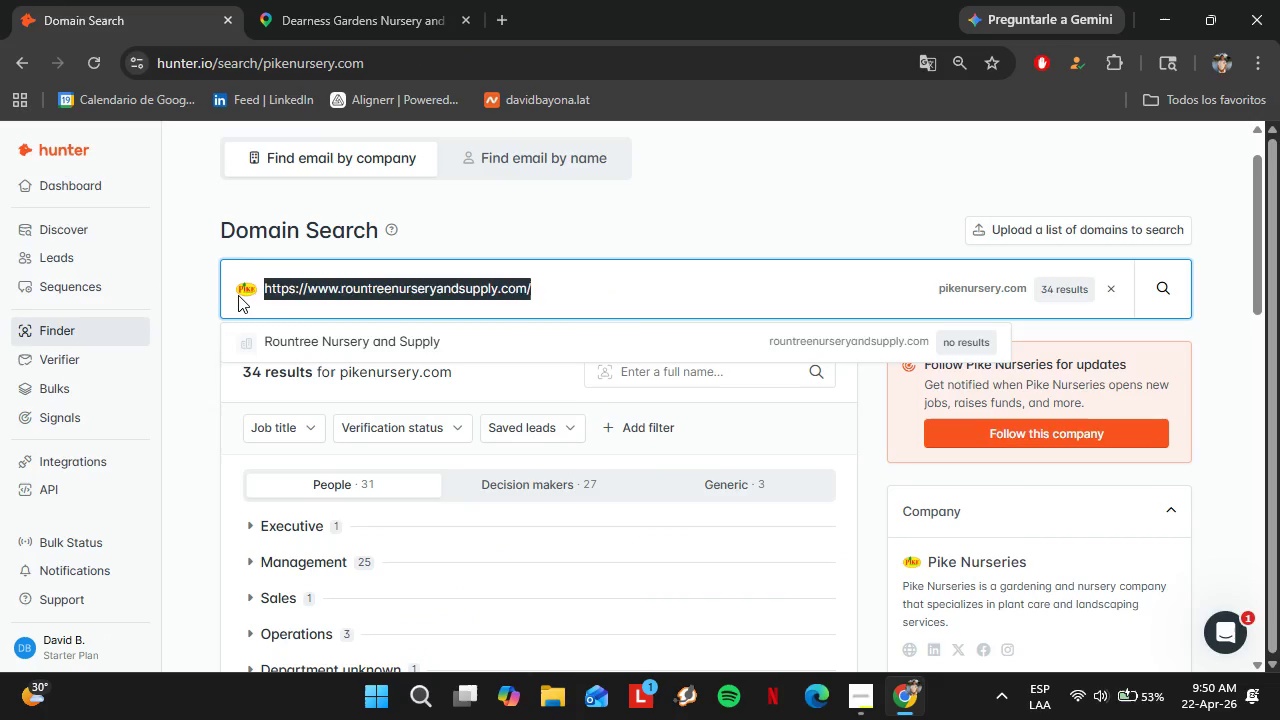 
key(Control+V)
 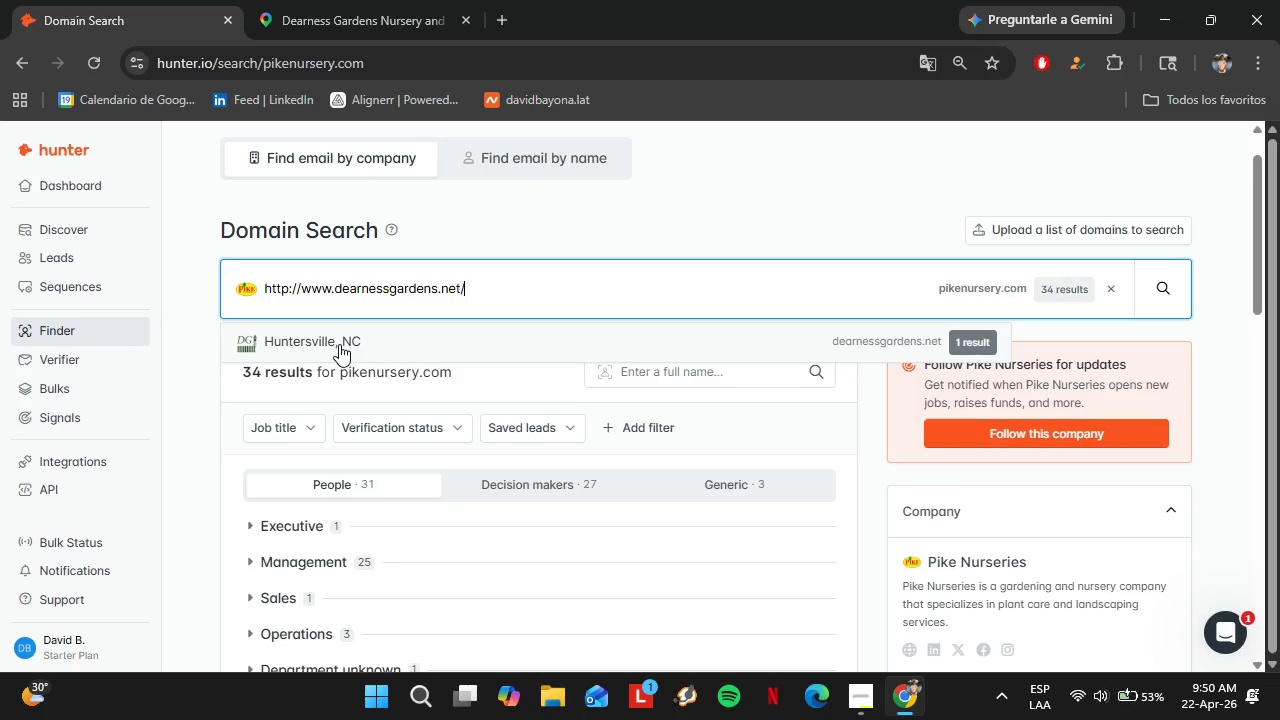 
left_click([335, 342])
 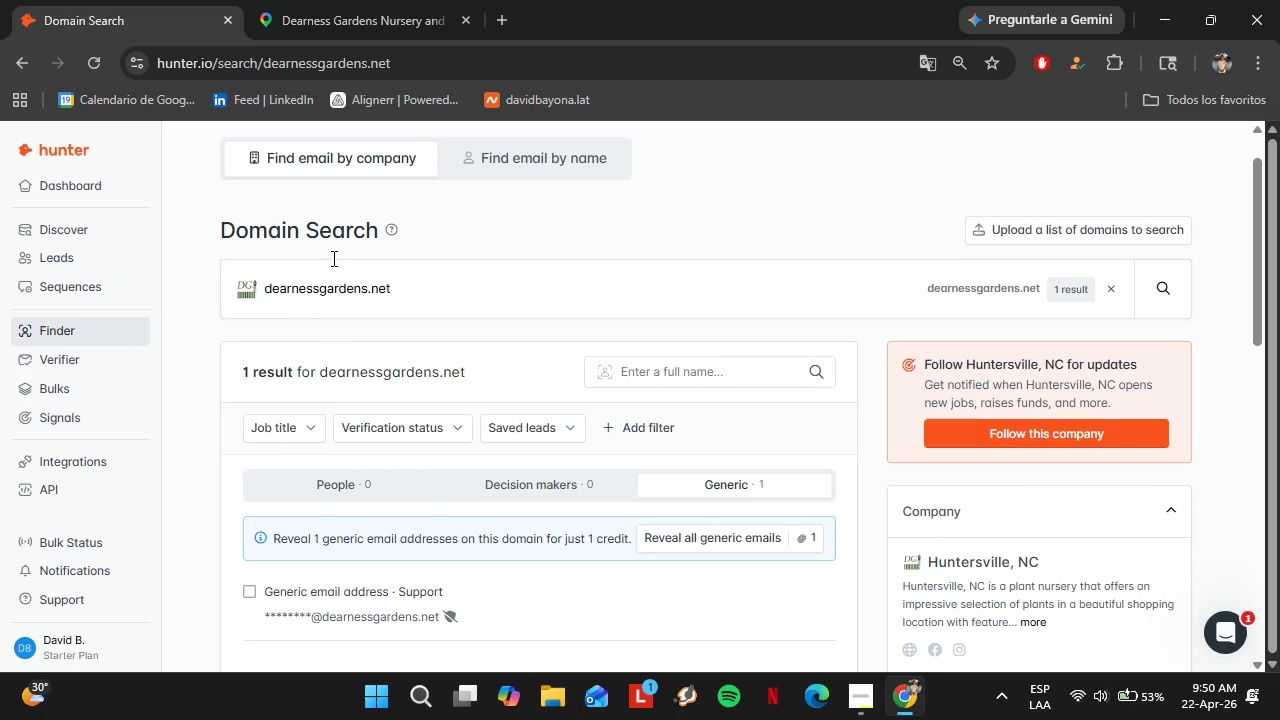 
left_click([357, 0])
 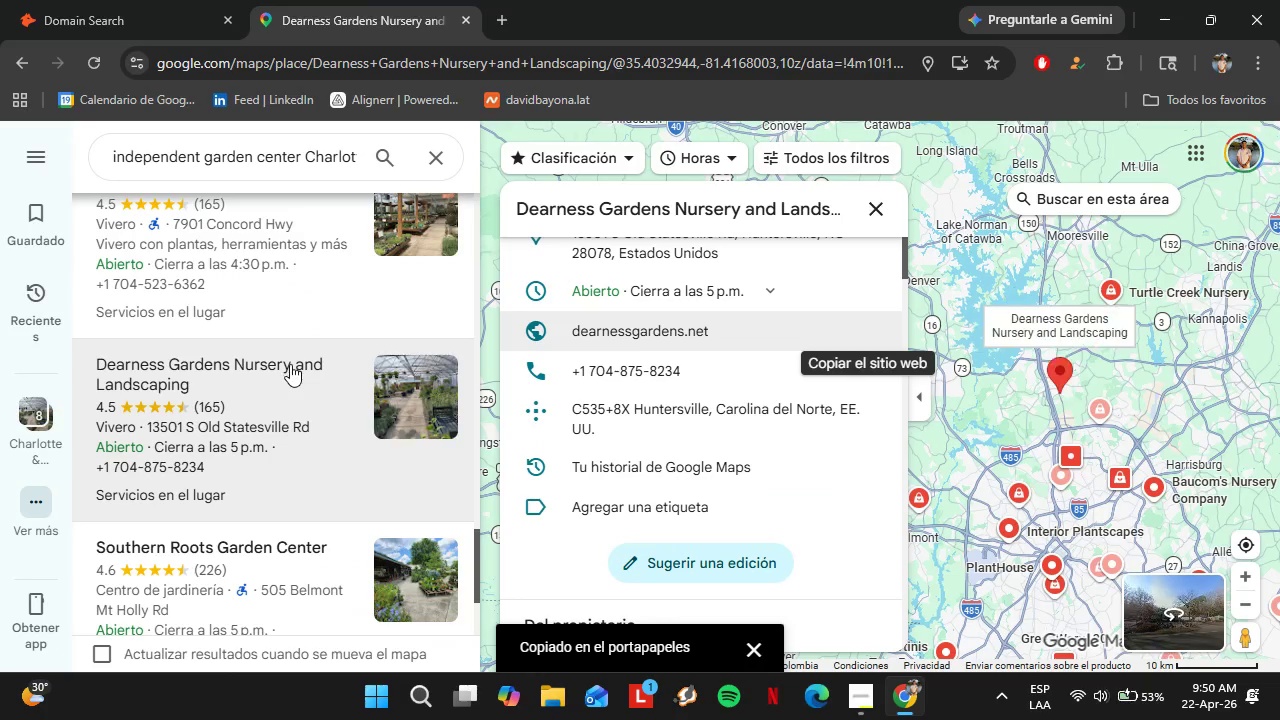 
scroll: coordinate [290, 364], scroll_direction: down, amount: 2.0
 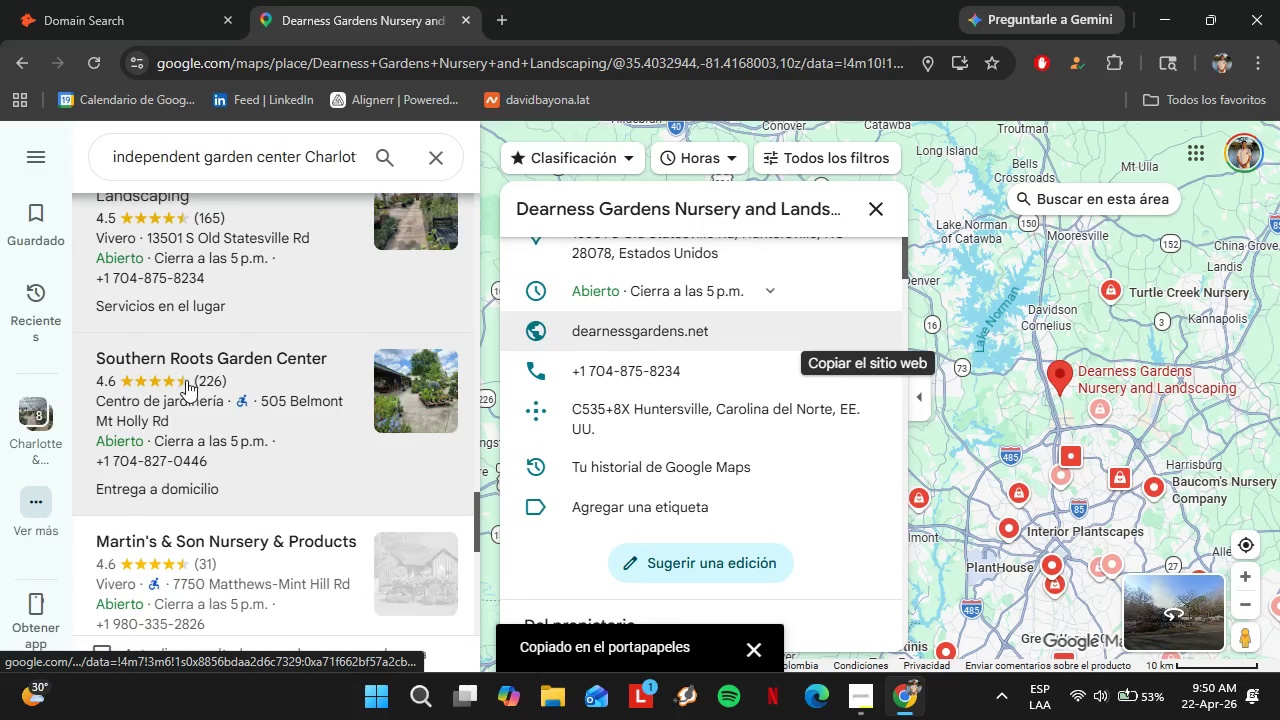 
left_click([186, 380])
 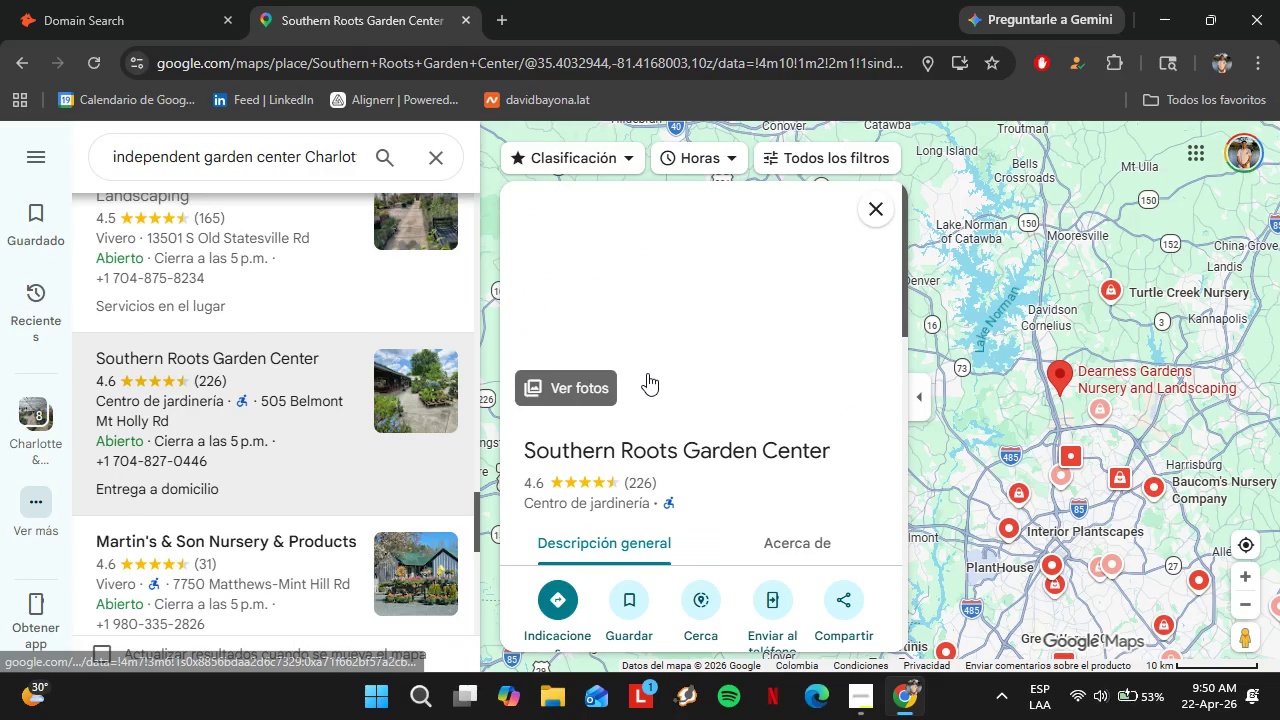 
scroll: coordinate [742, 419], scroll_direction: down, amount: 3.0
 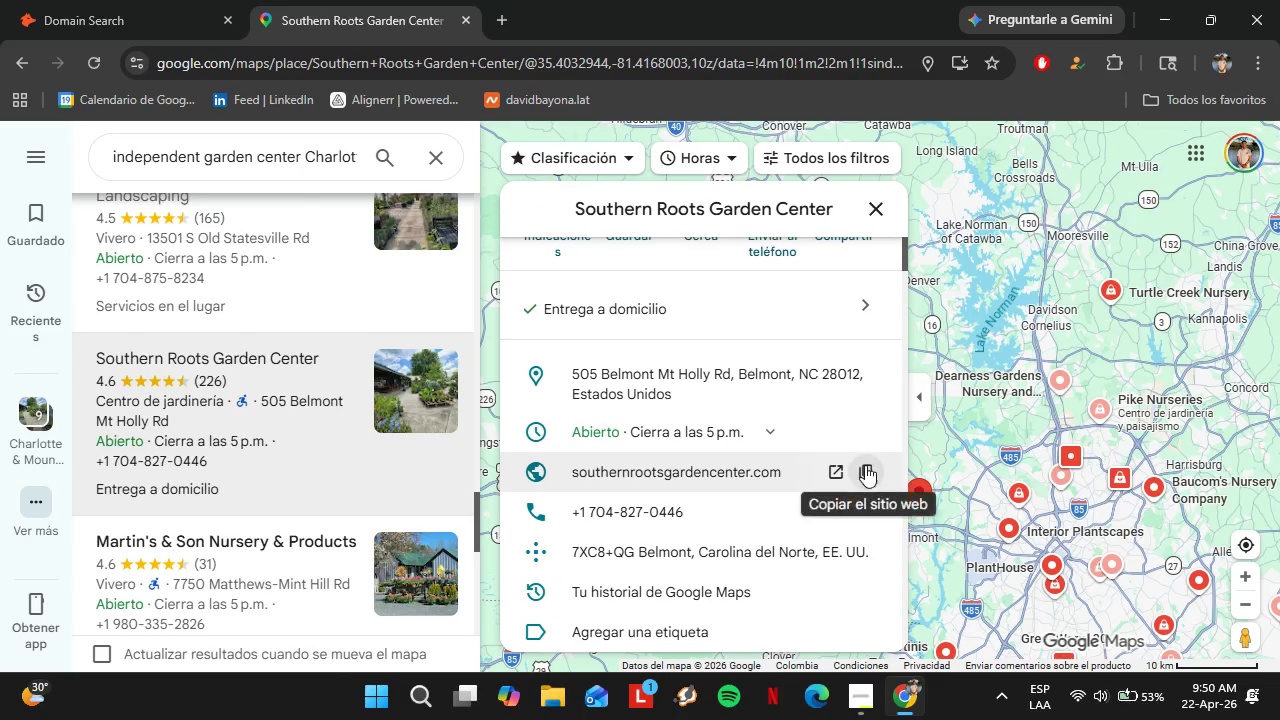 
left_click([865, 465])
 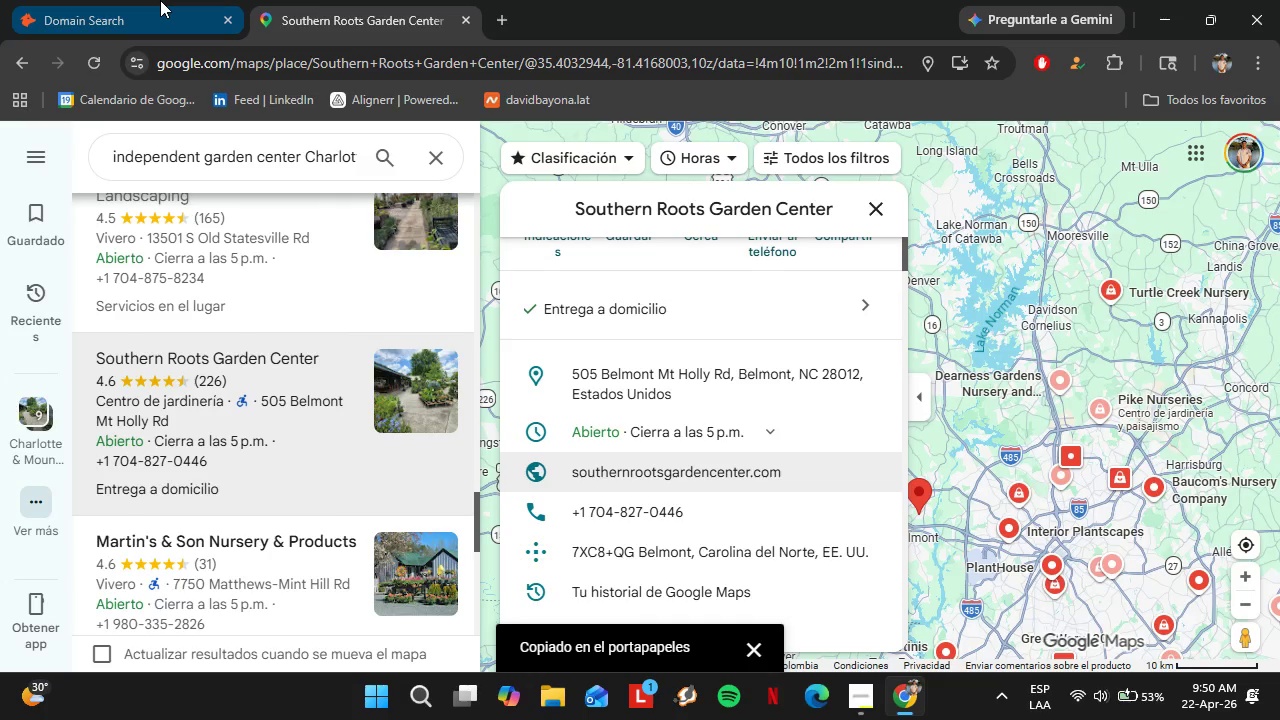 
left_click([160, 0])
 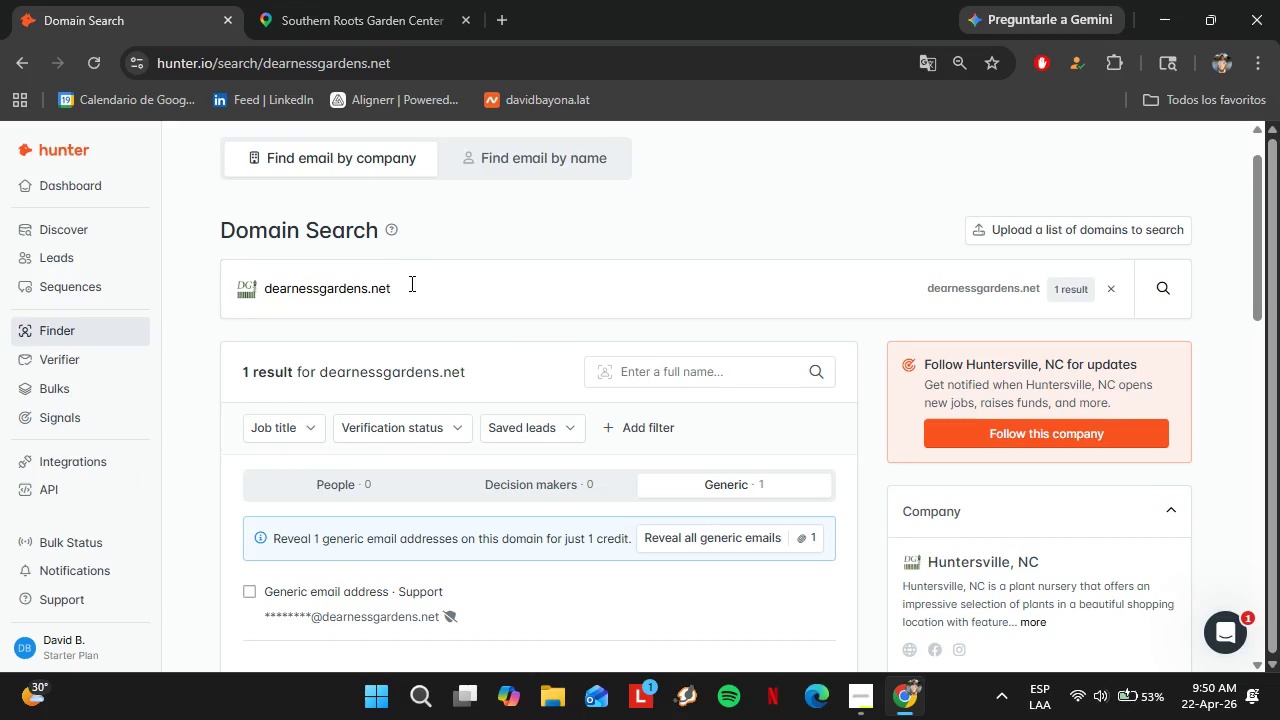 
left_click_drag(start_coordinate=[410, 284], to_coordinate=[262, 300])
 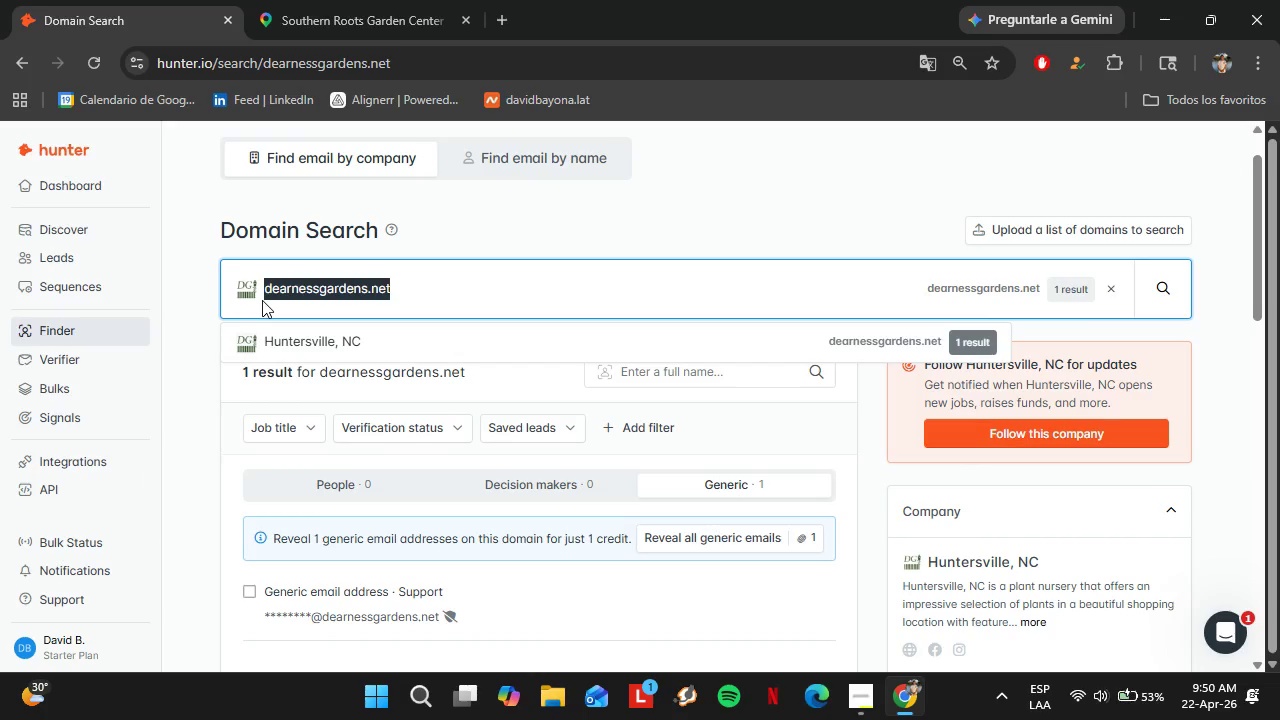 
key(Control+V)
 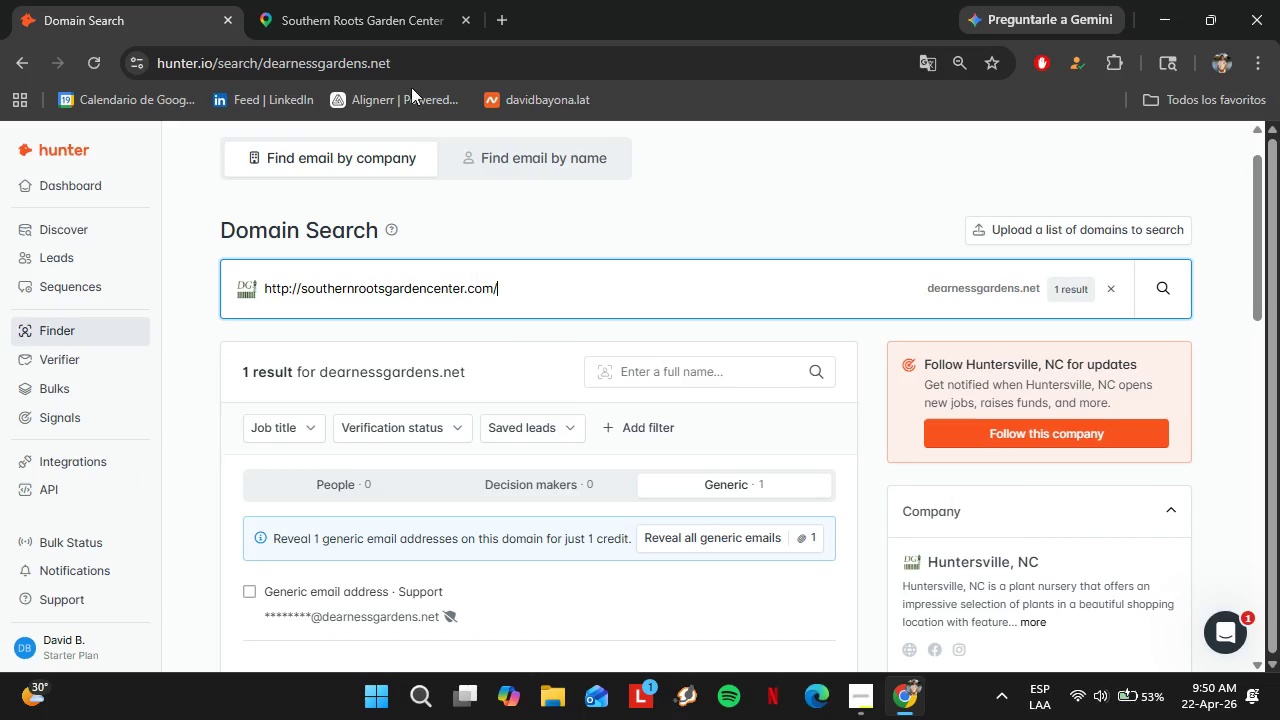 
left_click([357, 0])
 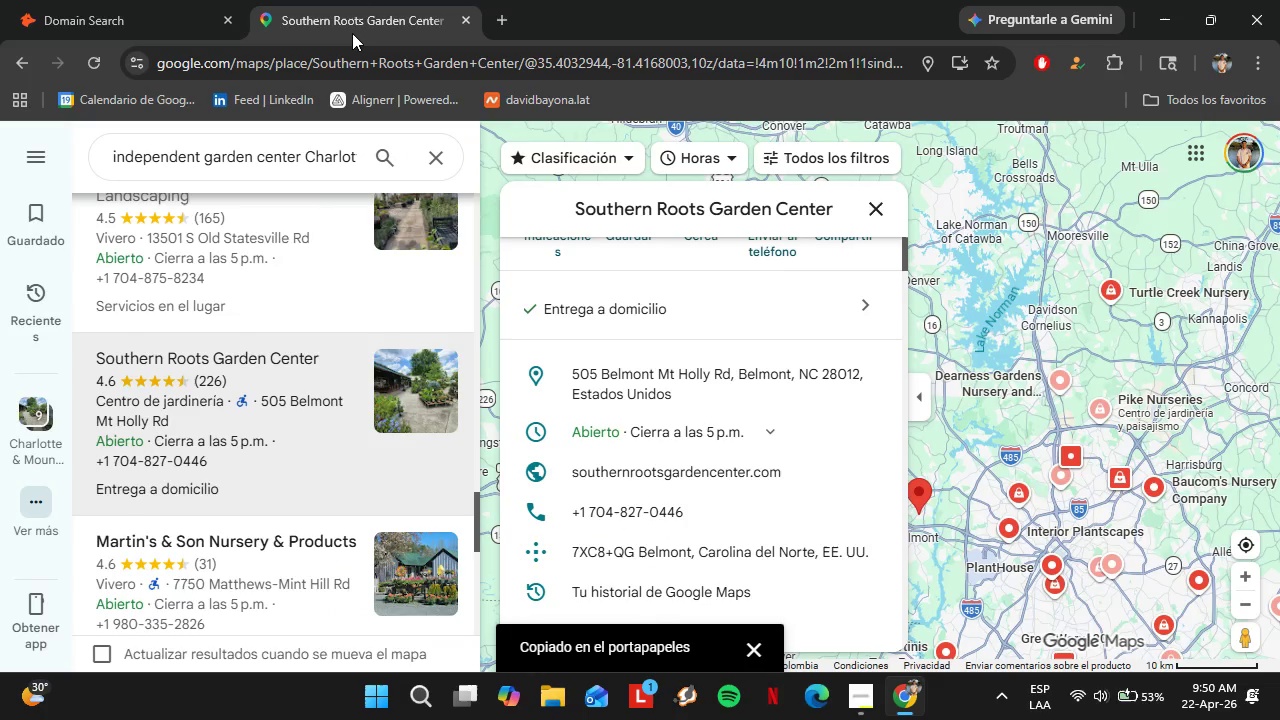 
left_click([315, 443])
 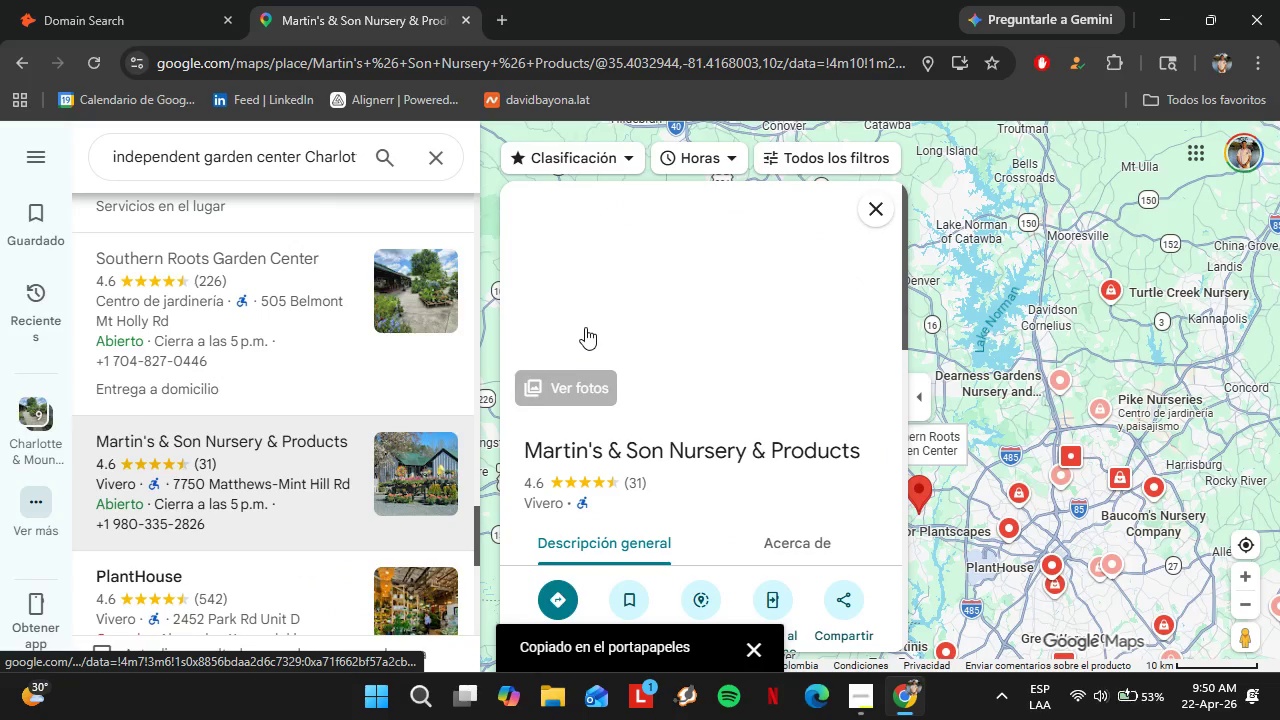 
scroll: coordinate [265, 493], scroll_direction: down, amount: 7.0
 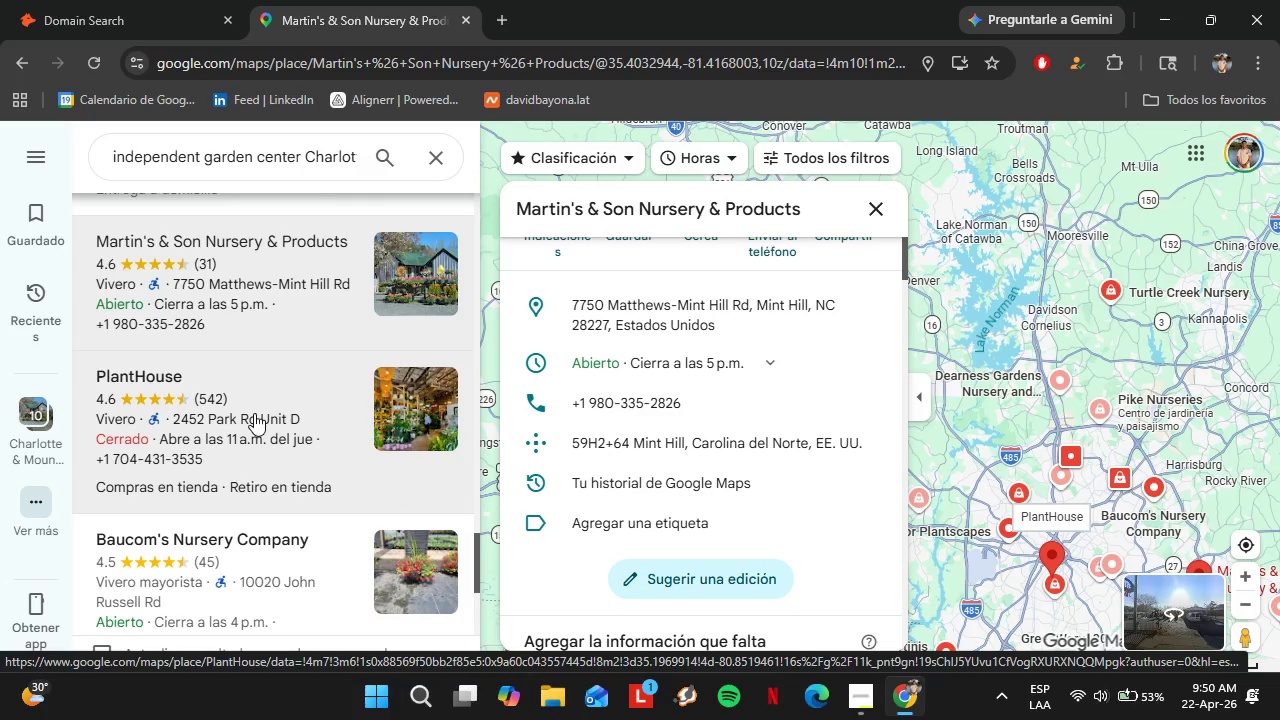 
left_click([254, 413])
 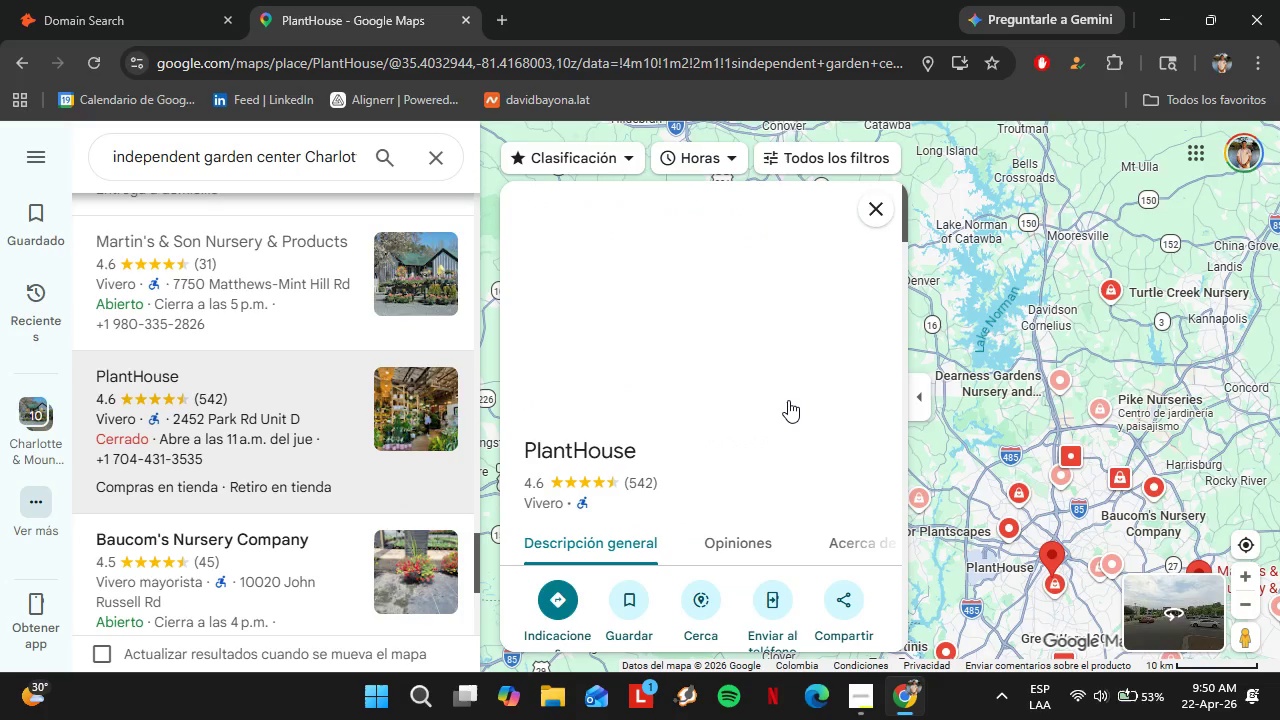 
scroll: coordinate [784, 407], scroll_direction: down, amount: 4.0
 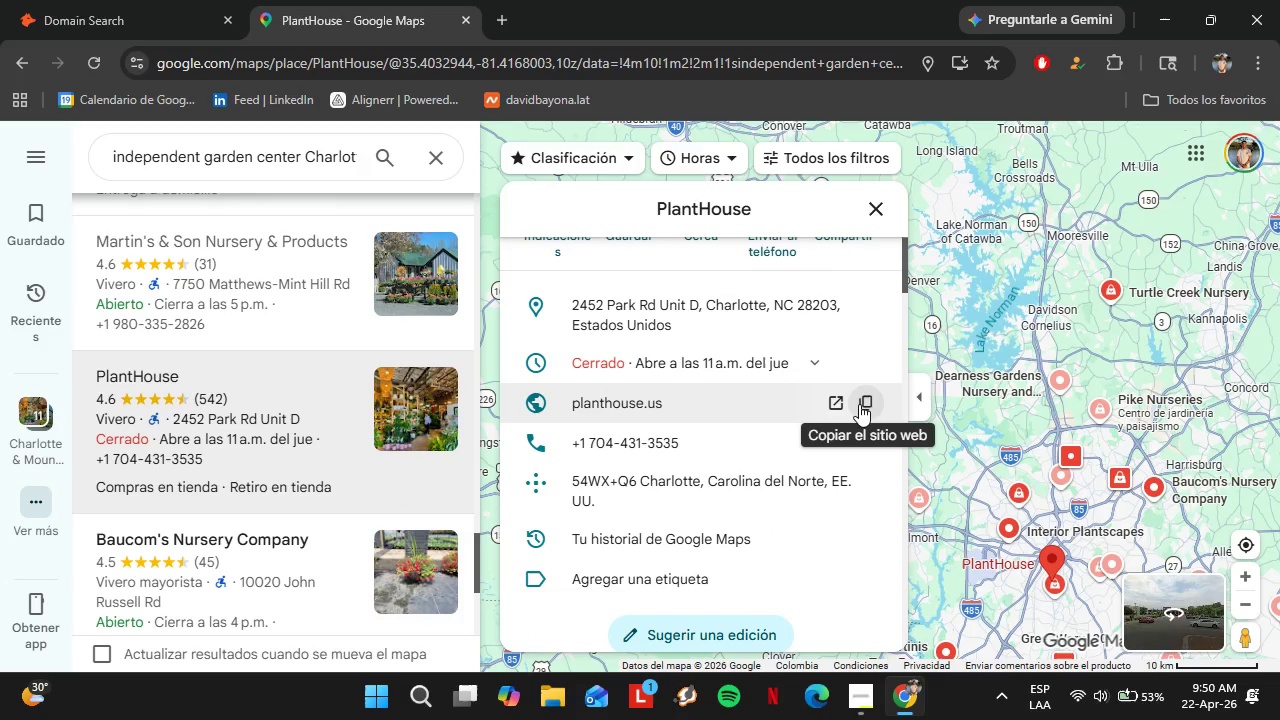 
left_click([859, 404])
 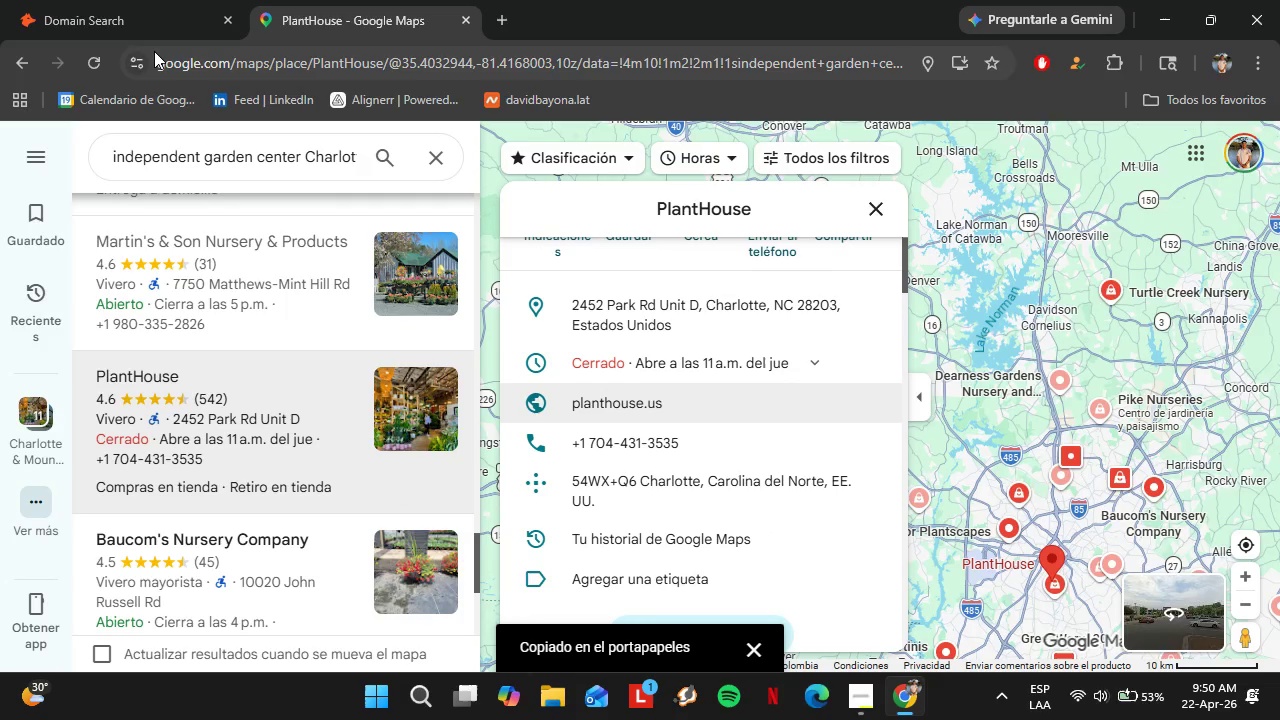 
left_click([153, 49])
 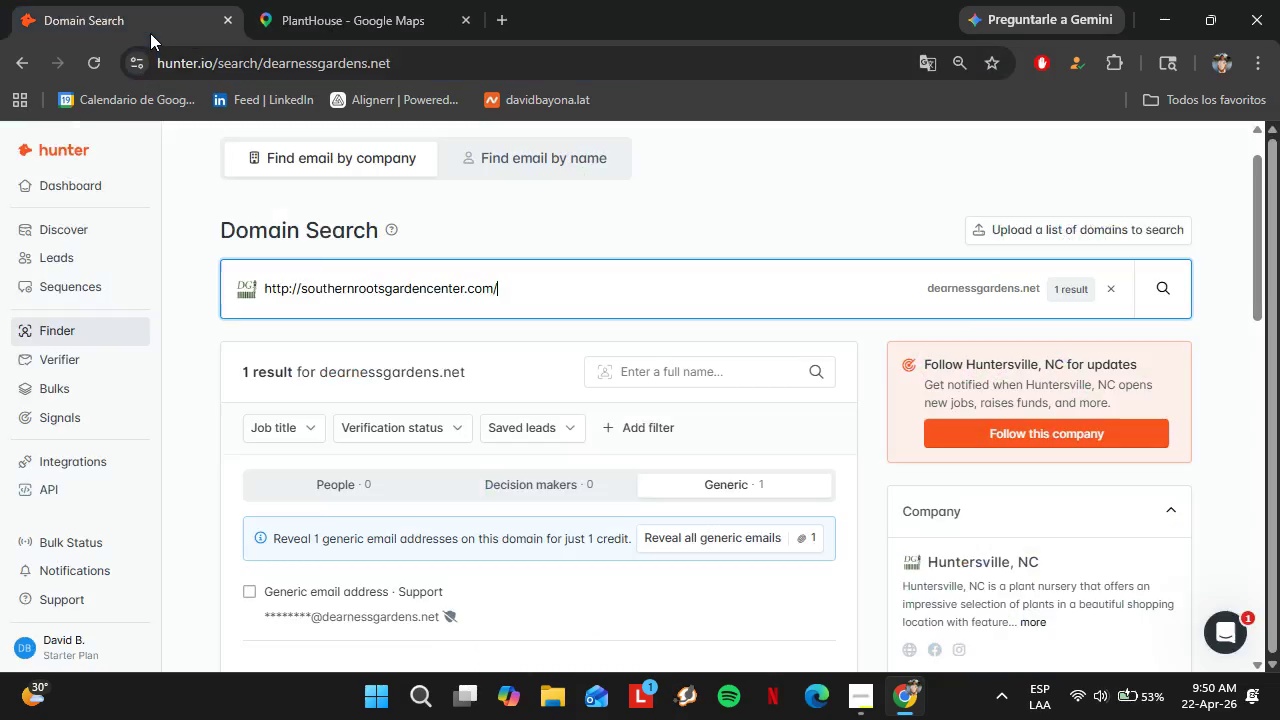 
left_click([150, 33])
 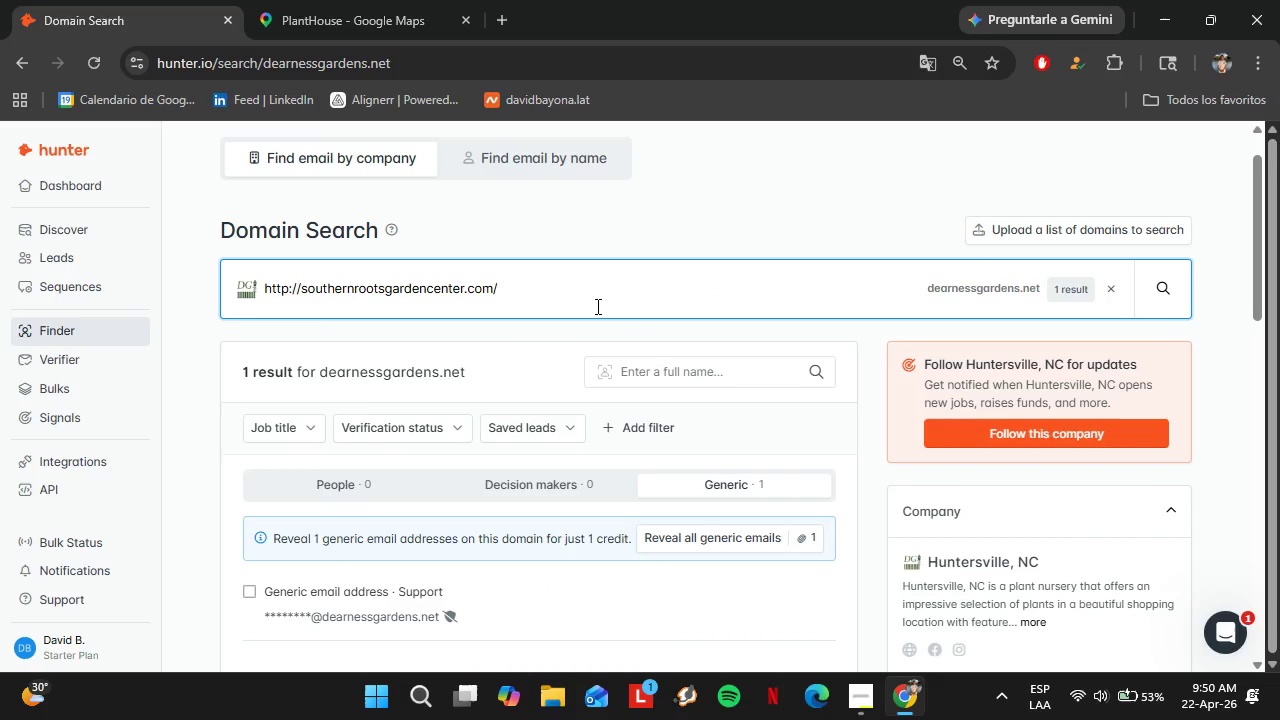 
left_click_drag(start_coordinate=[592, 306], to_coordinate=[227, 276])
 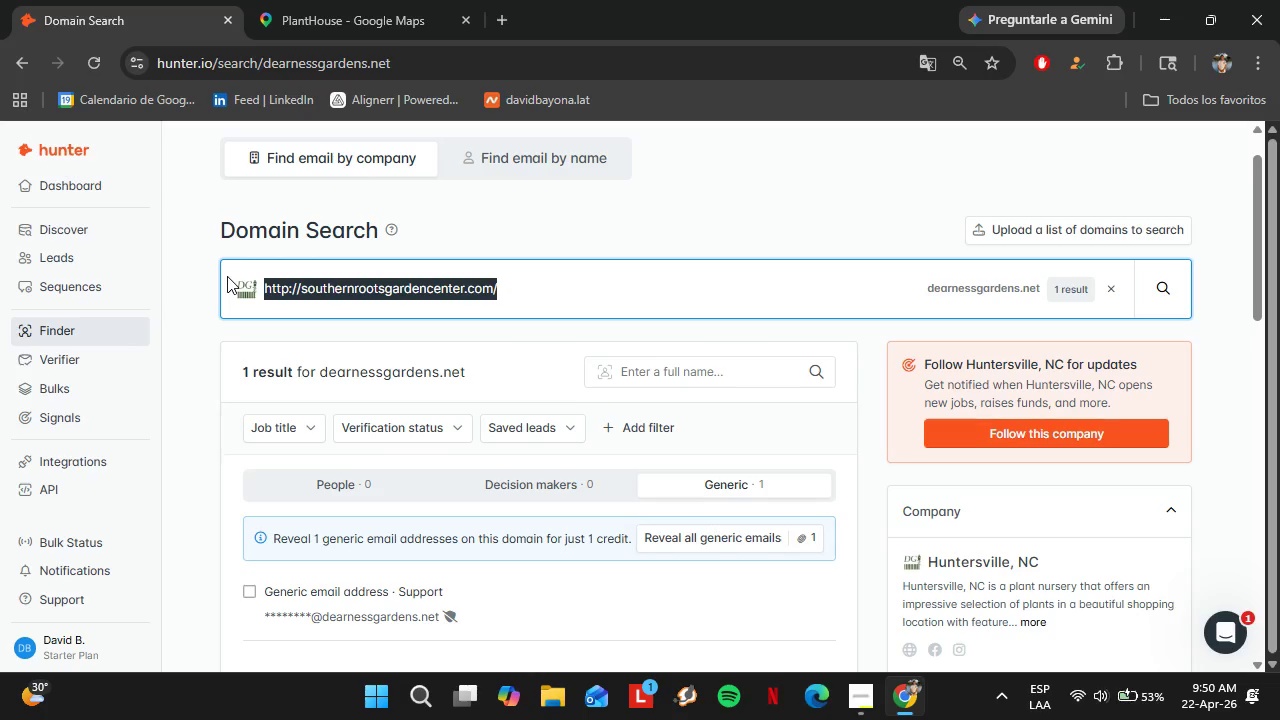 
hold_key(key=ControlLeft, duration=0.5)